 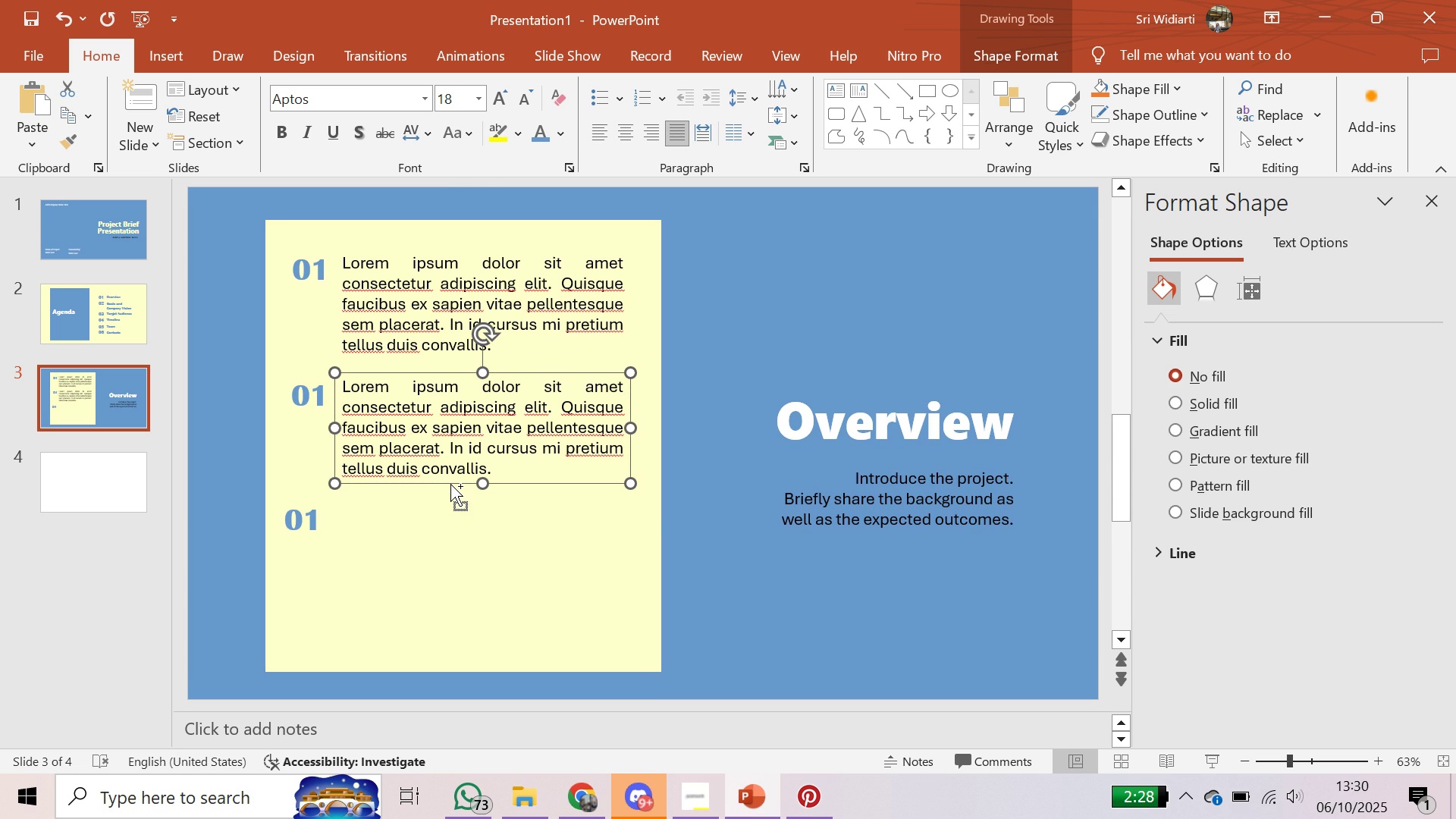 
key(Control+ControlLeft)
 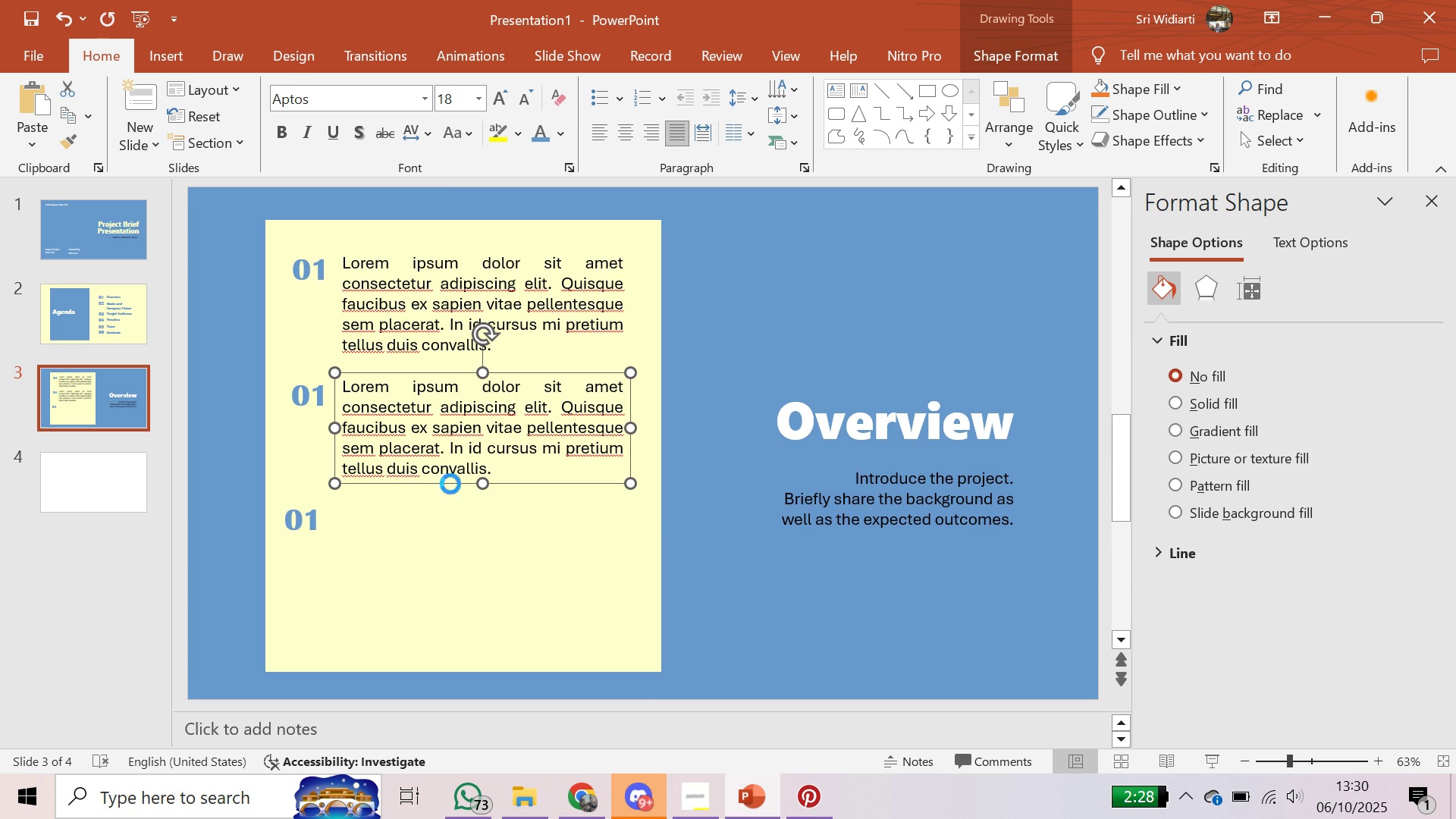 
key(Control+V)
 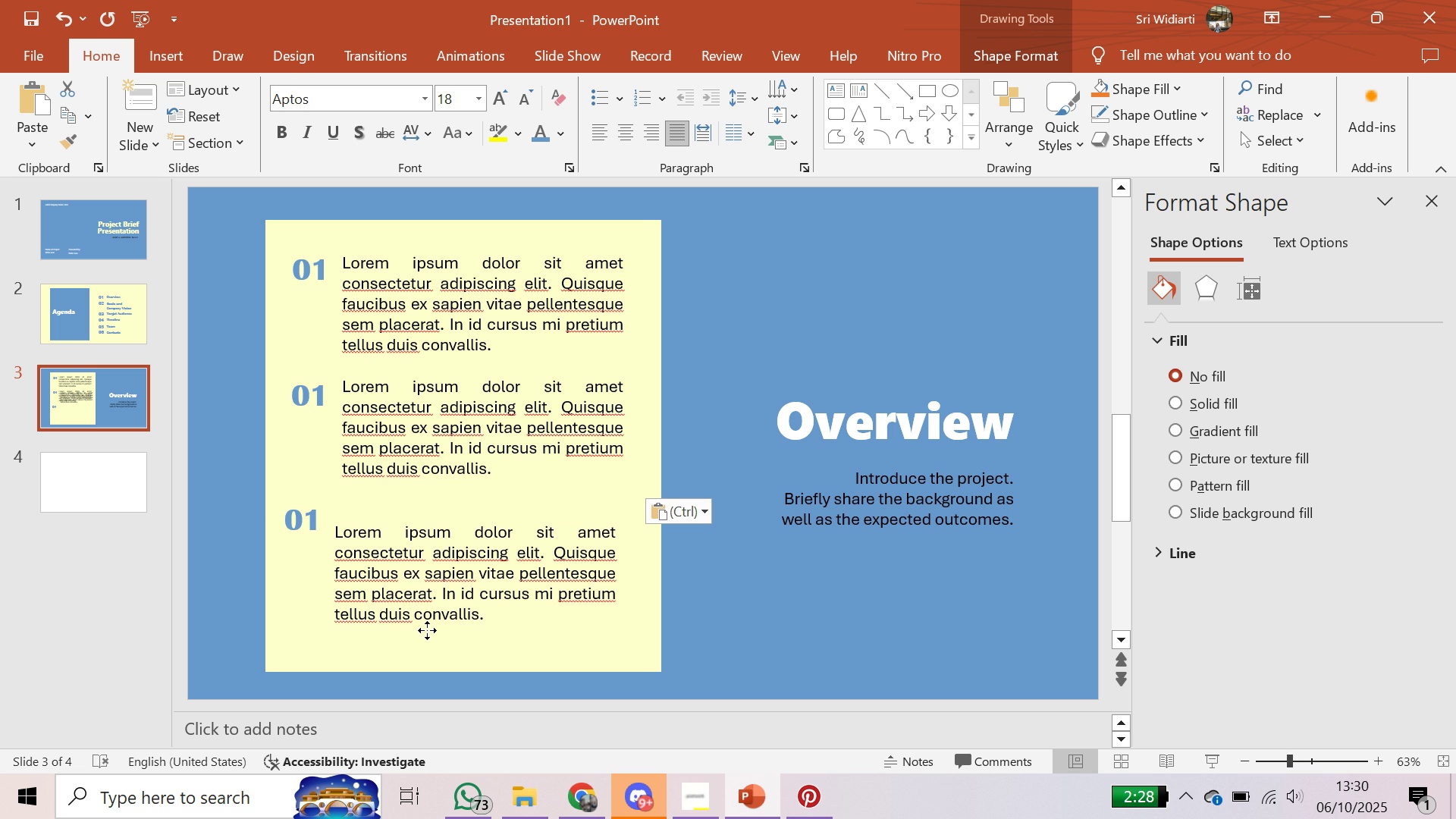 
wait(8.84)
 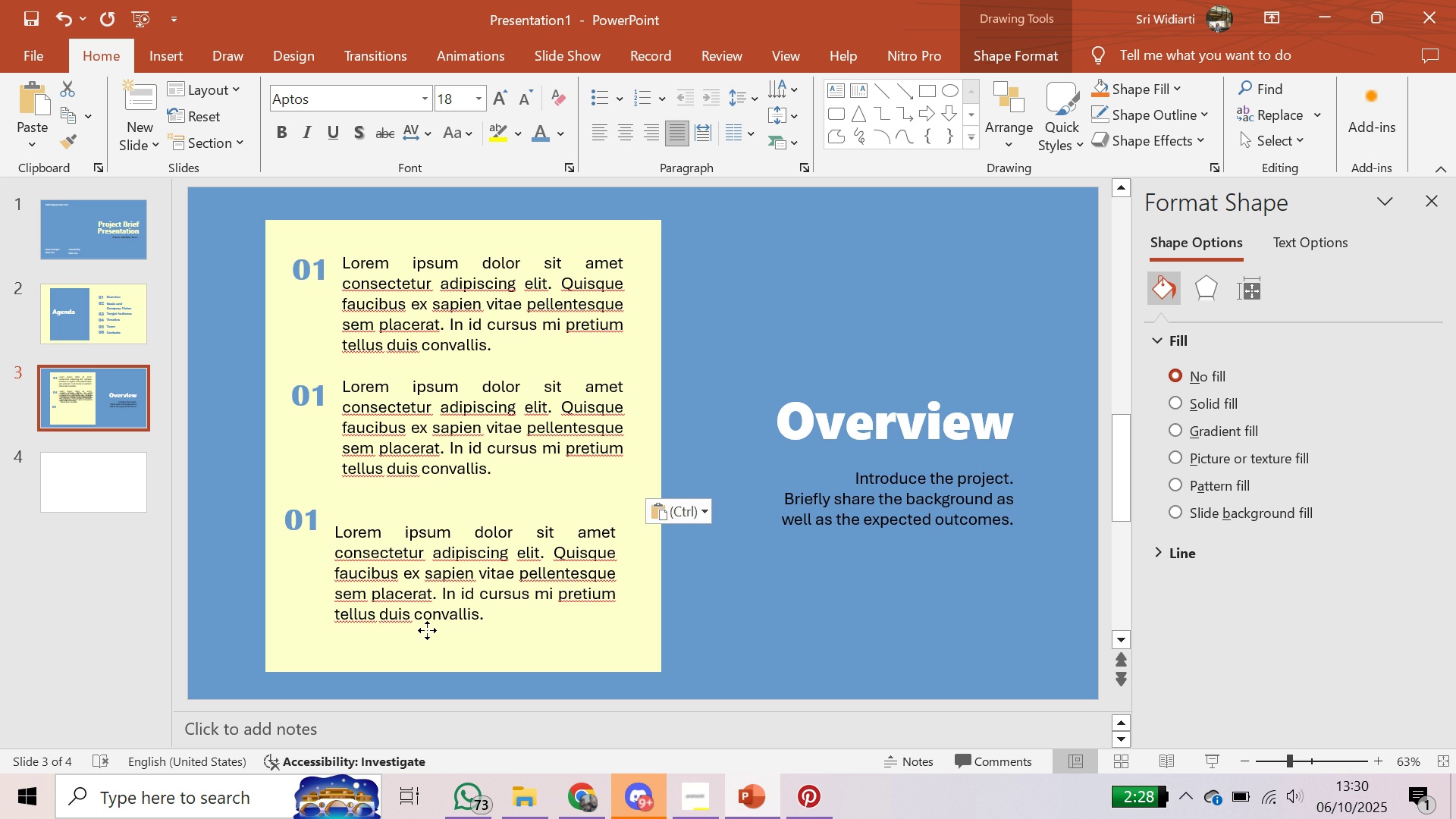 
left_click([287, 526])
 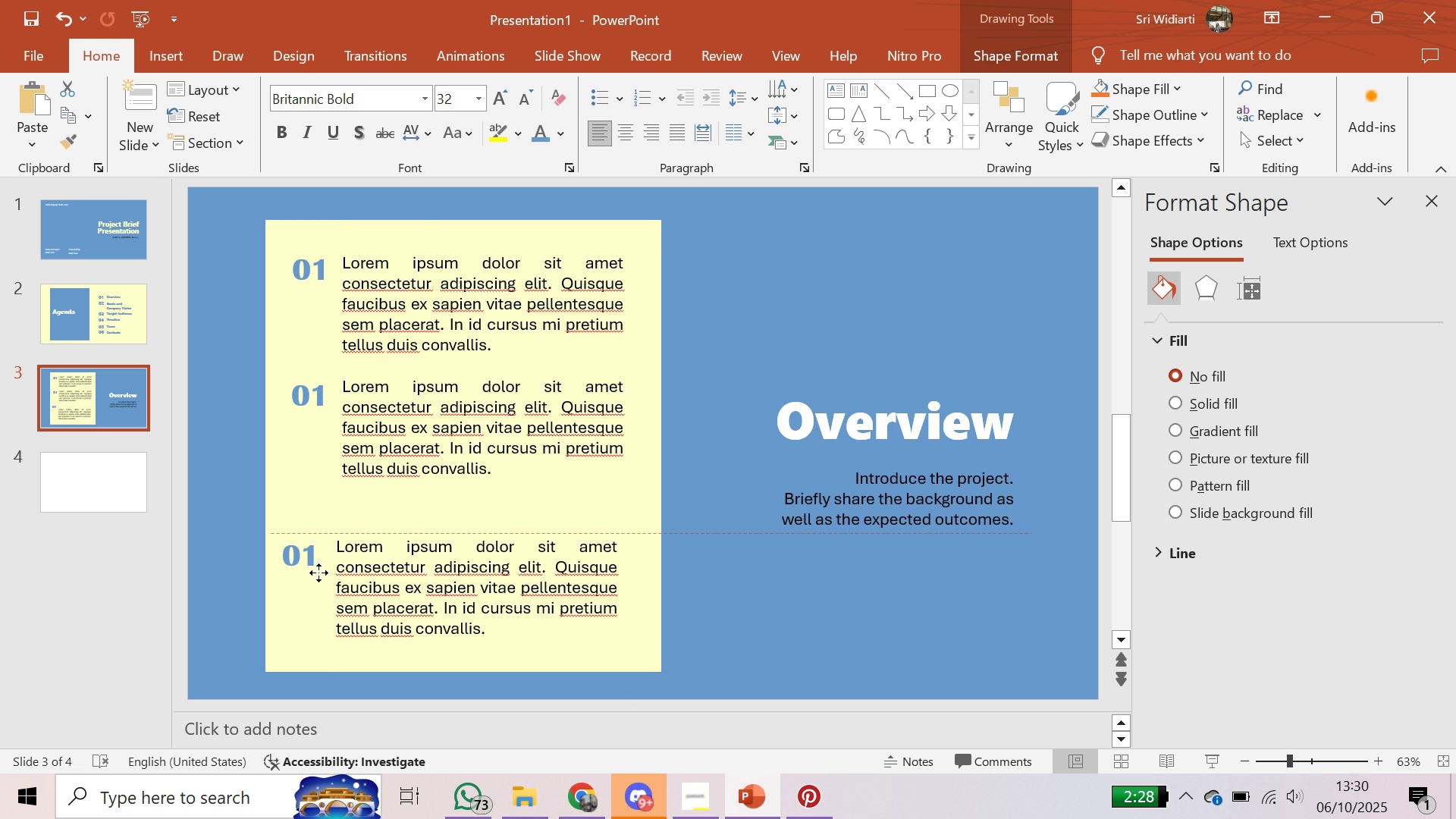 
wait(9.28)
 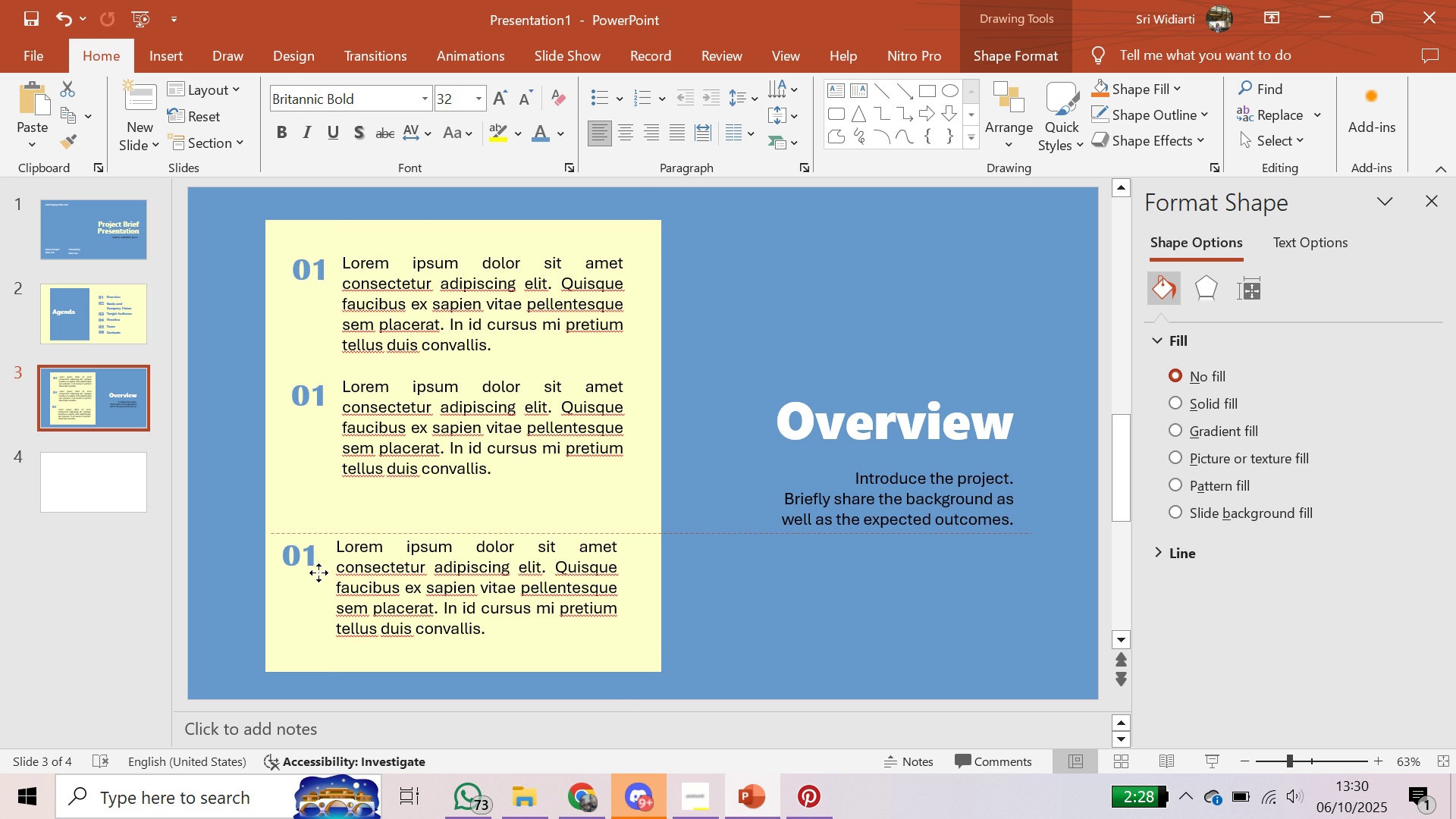 
left_click([463, 427])
 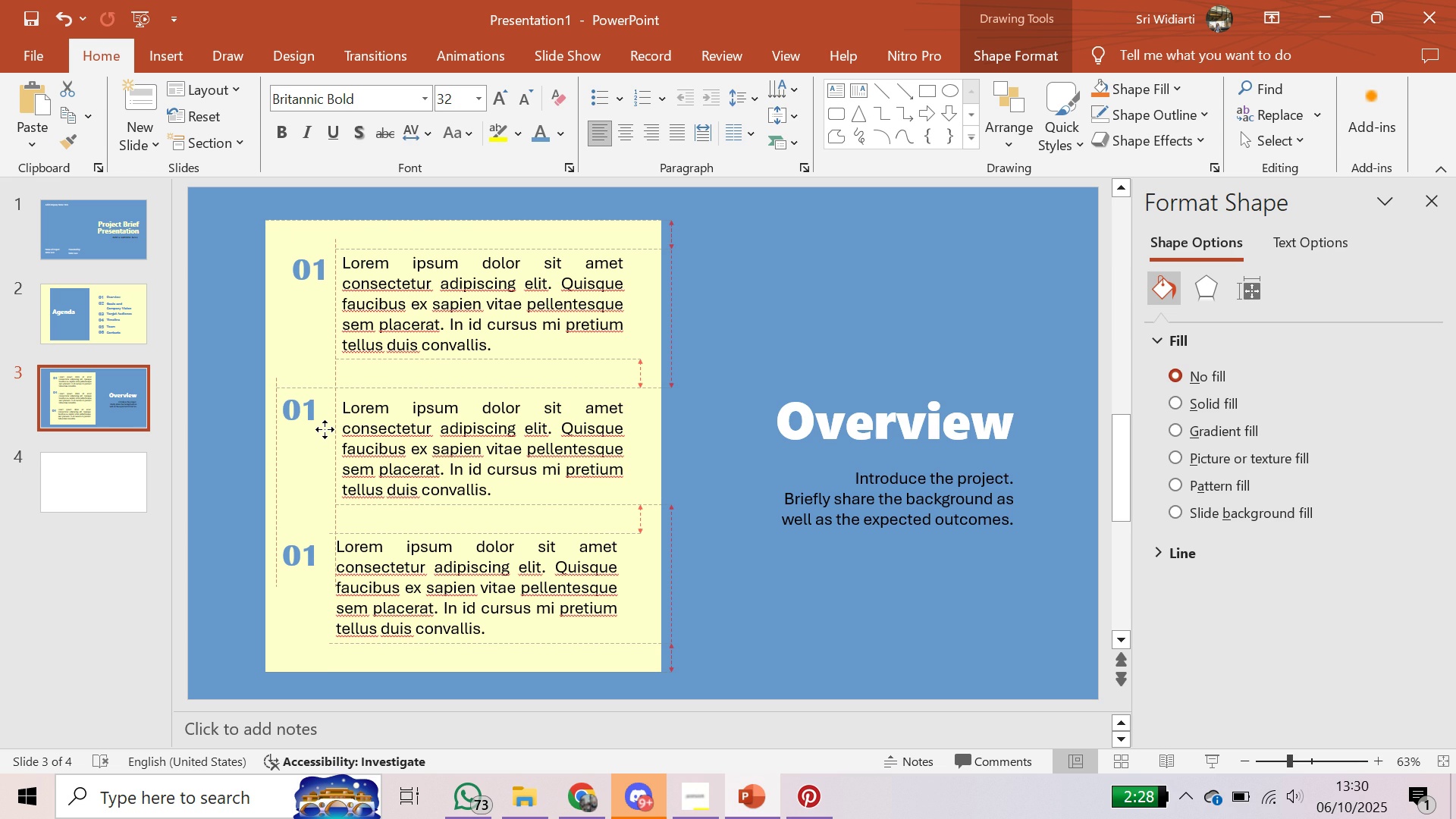 
wait(13.56)
 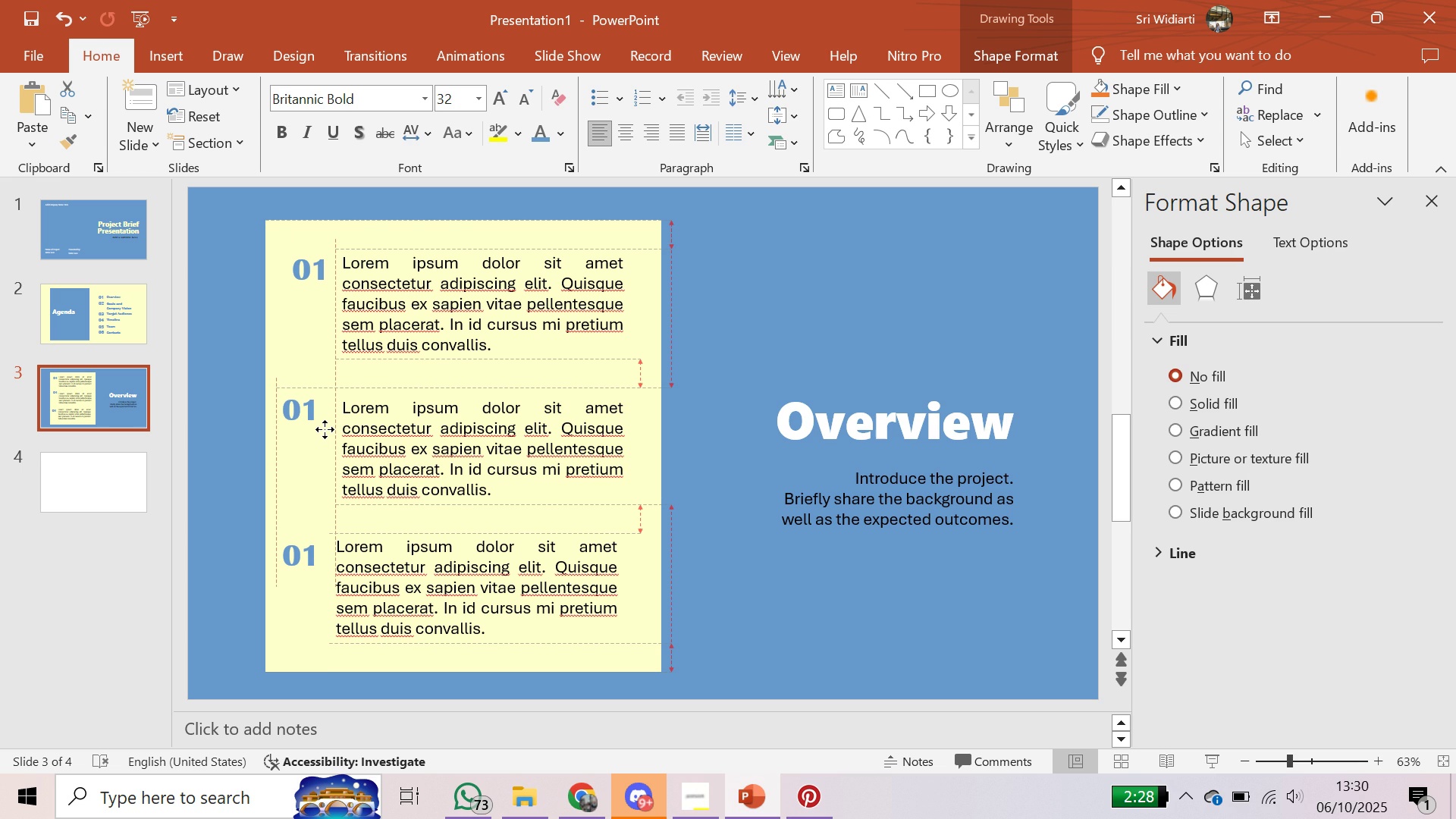 
left_click([302, 563])
 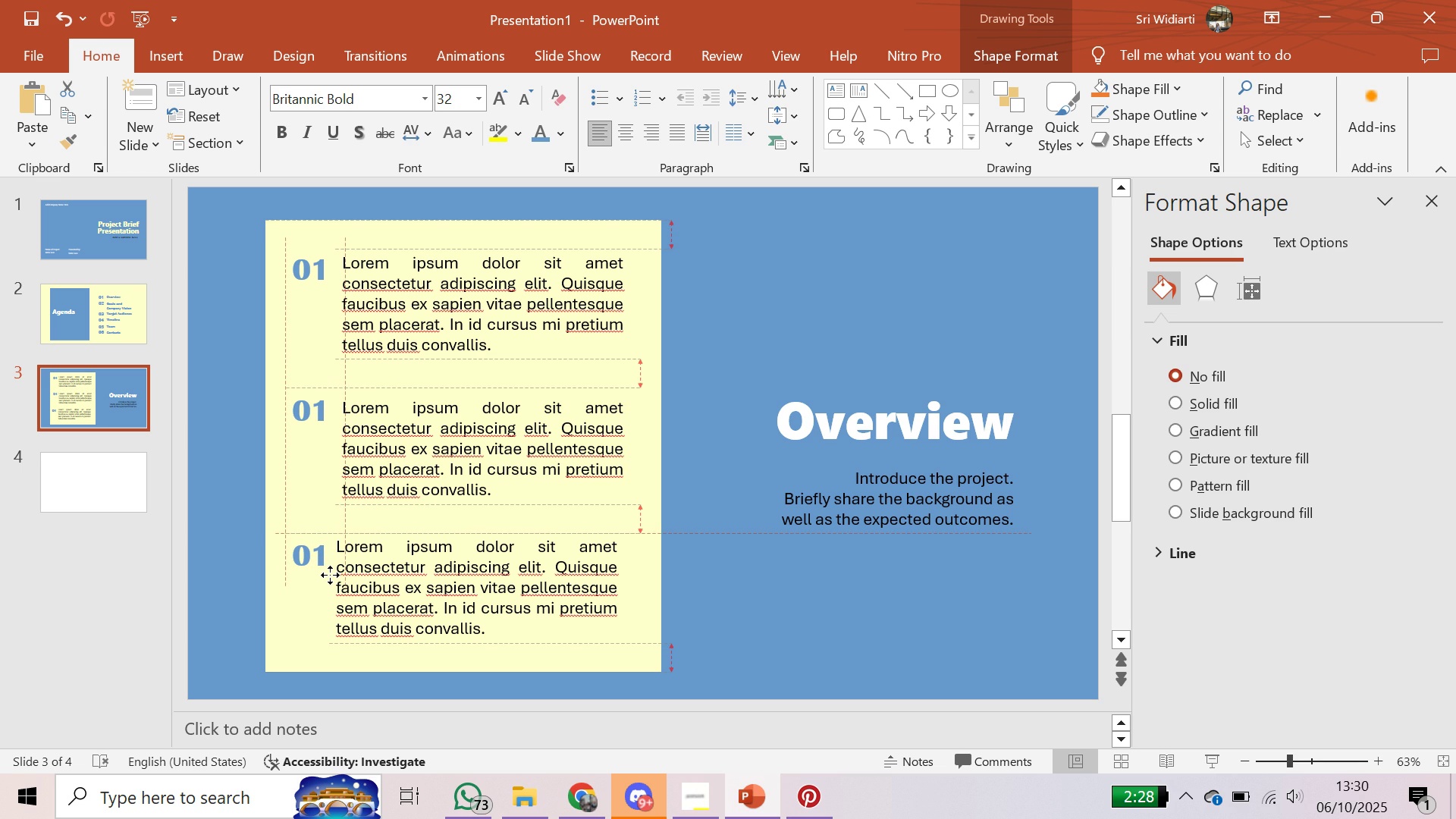 
left_click([756, 639])
 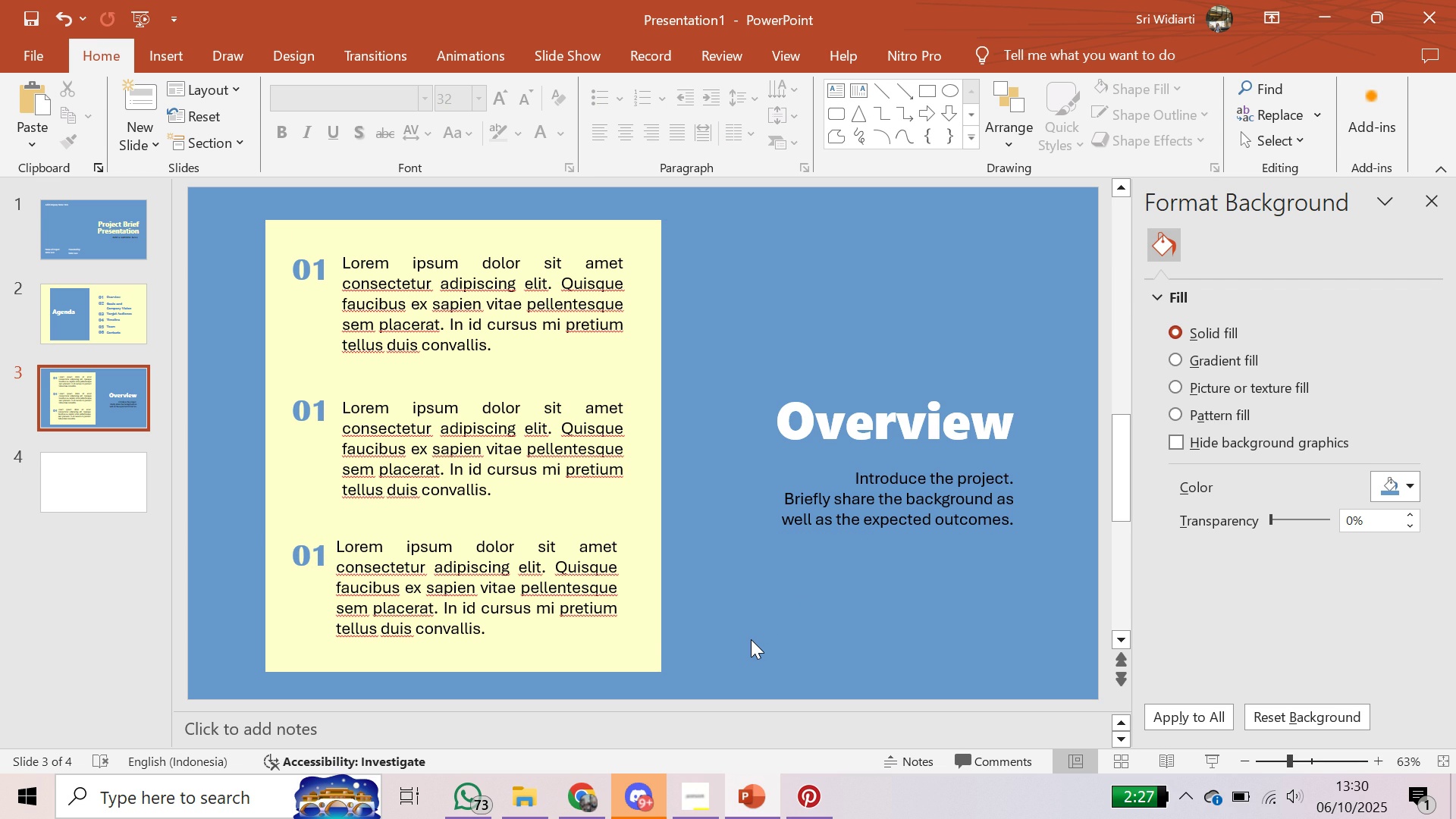 
wait(6.56)
 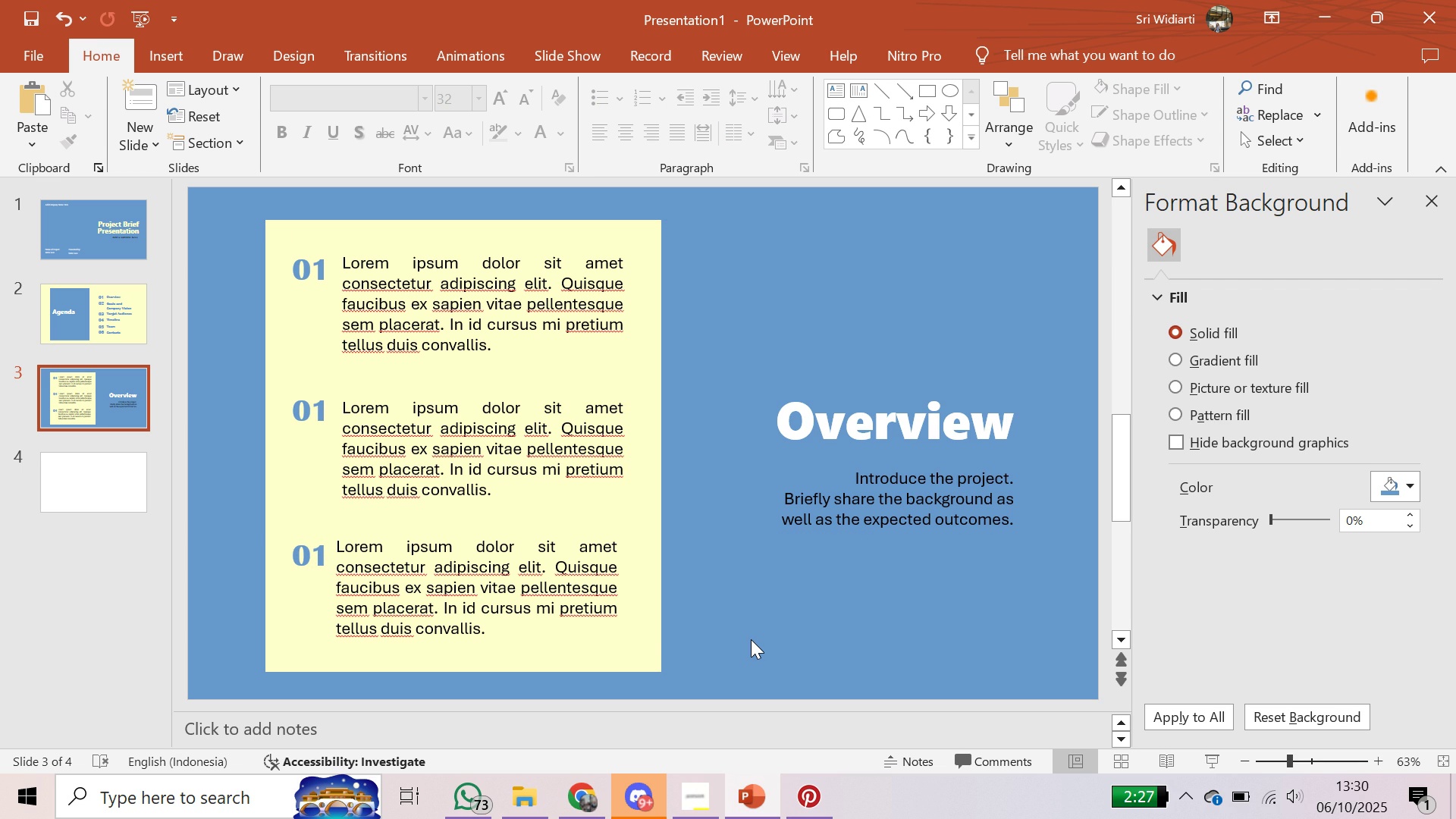 
left_click([907, 494])
 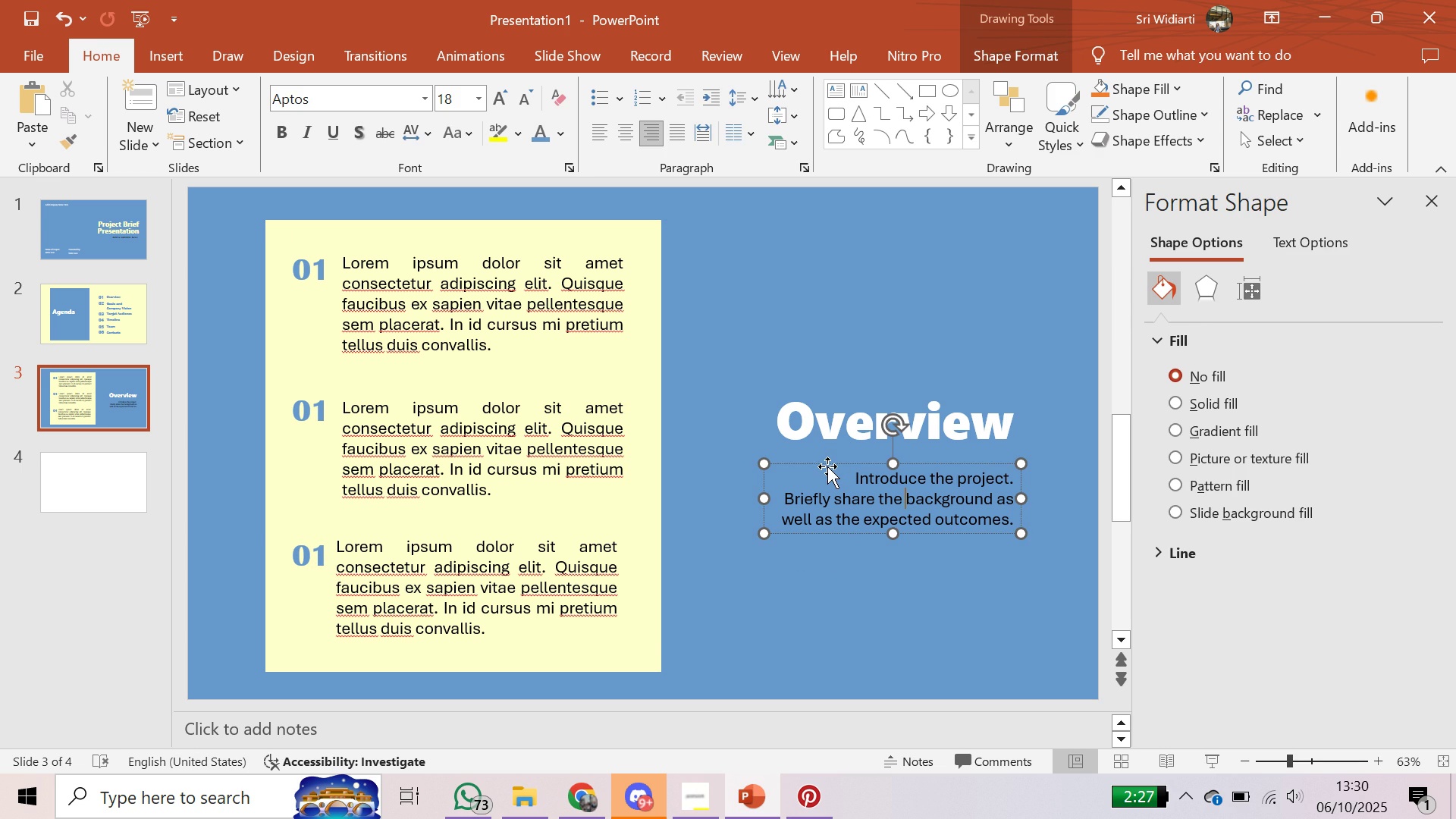 
left_click([827, 466])
 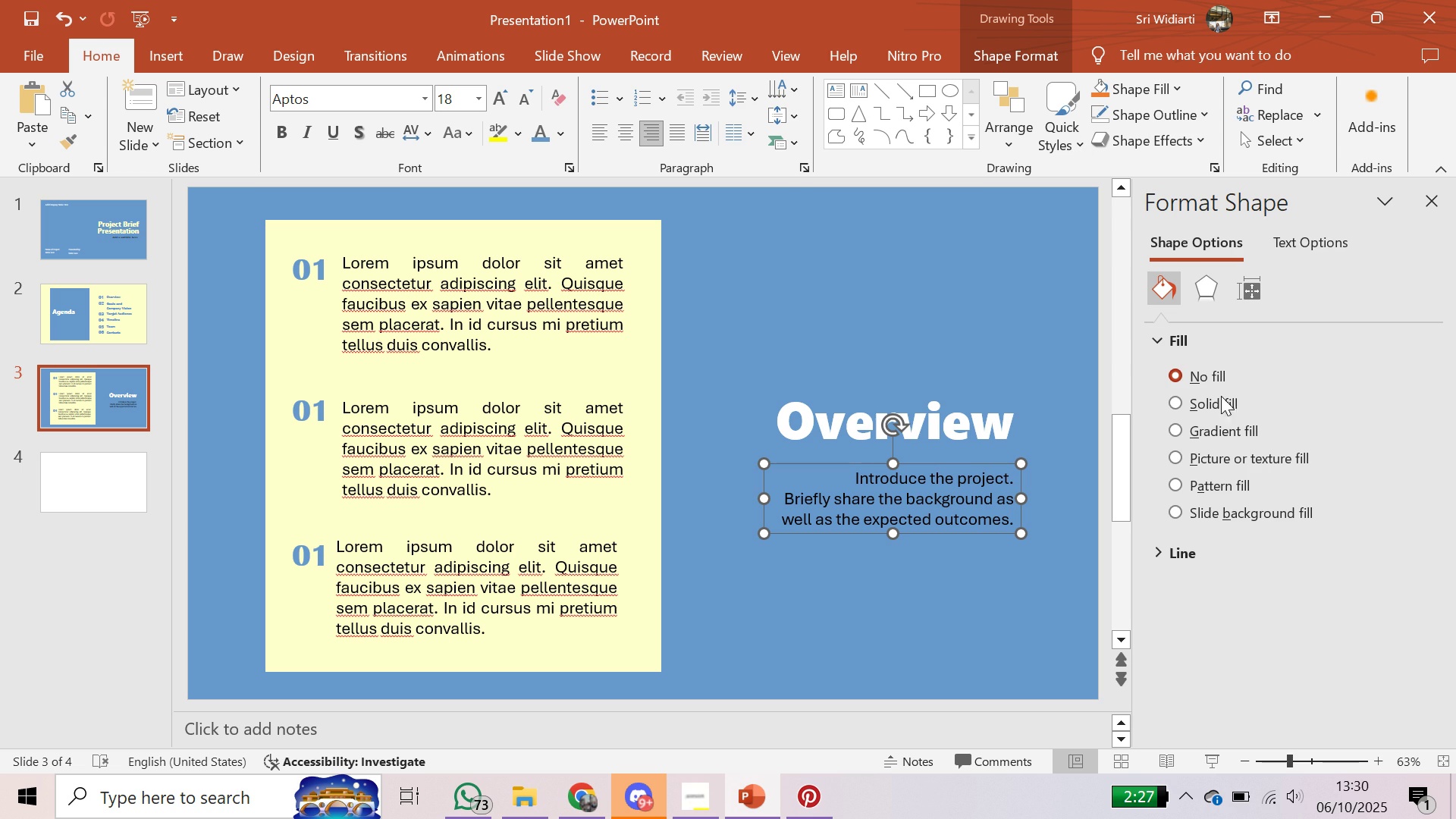 
left_click([1221, 403])
 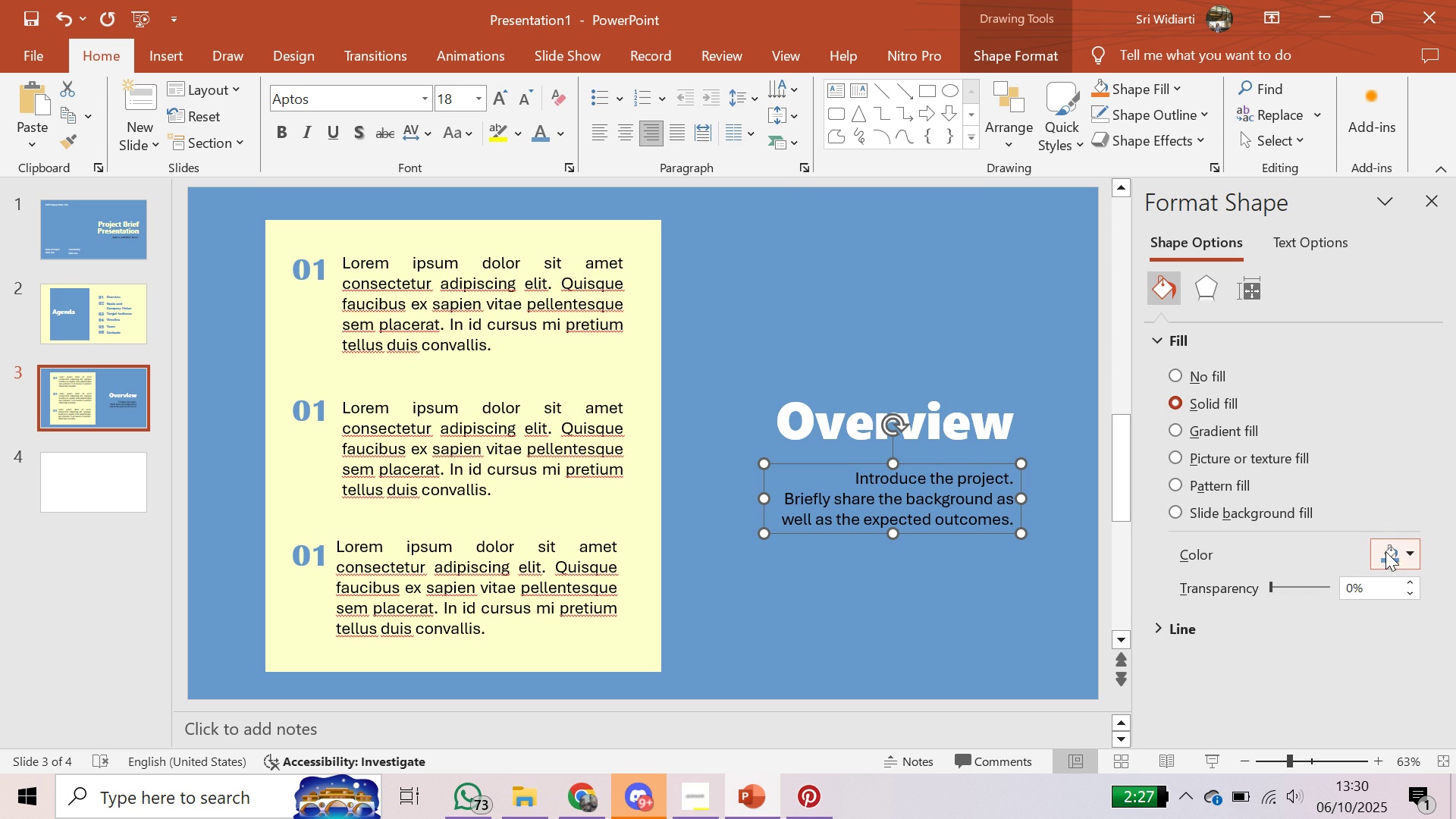 
left_click([1389, 555])
 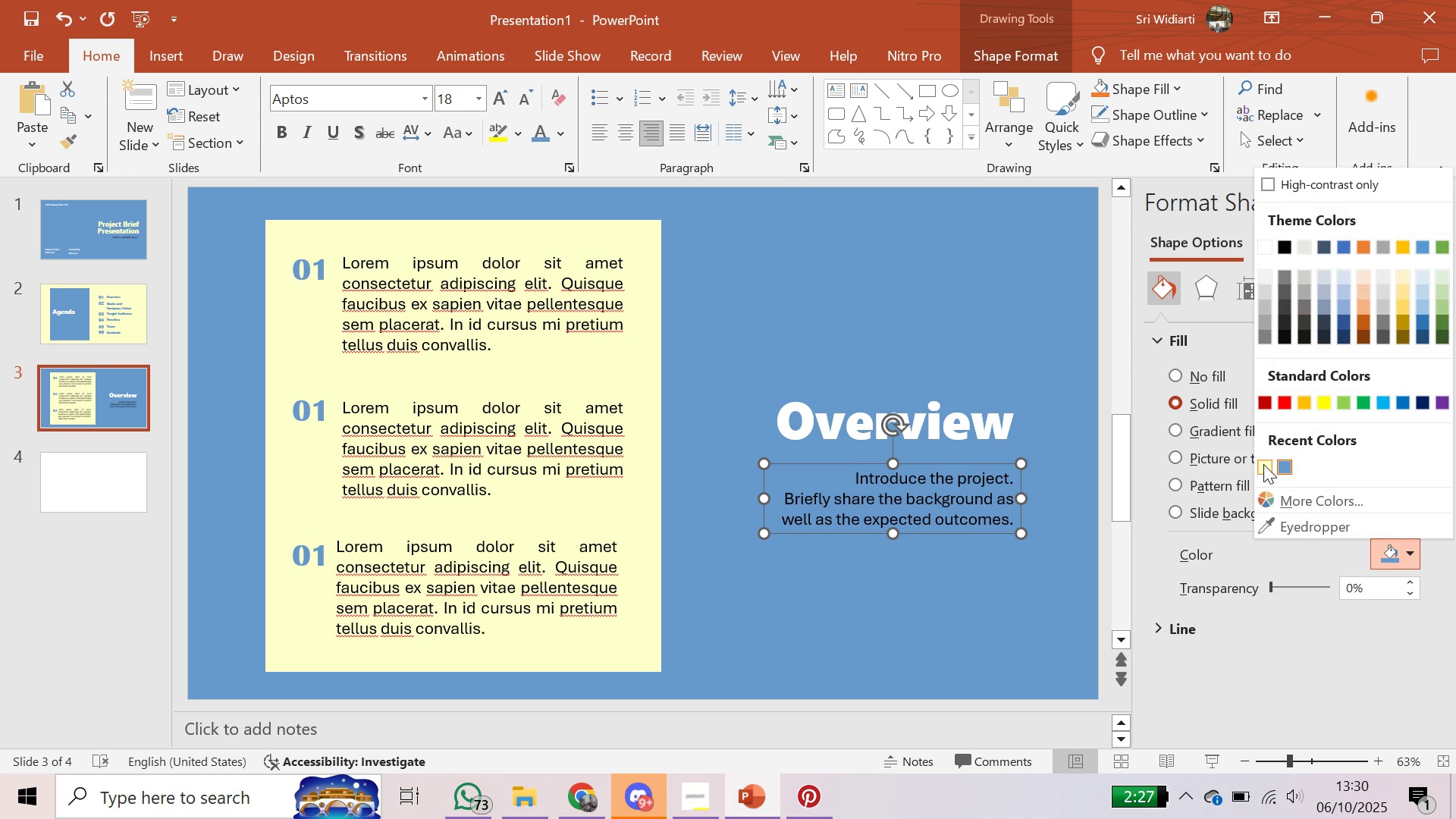 
left_click([1263, 464])